 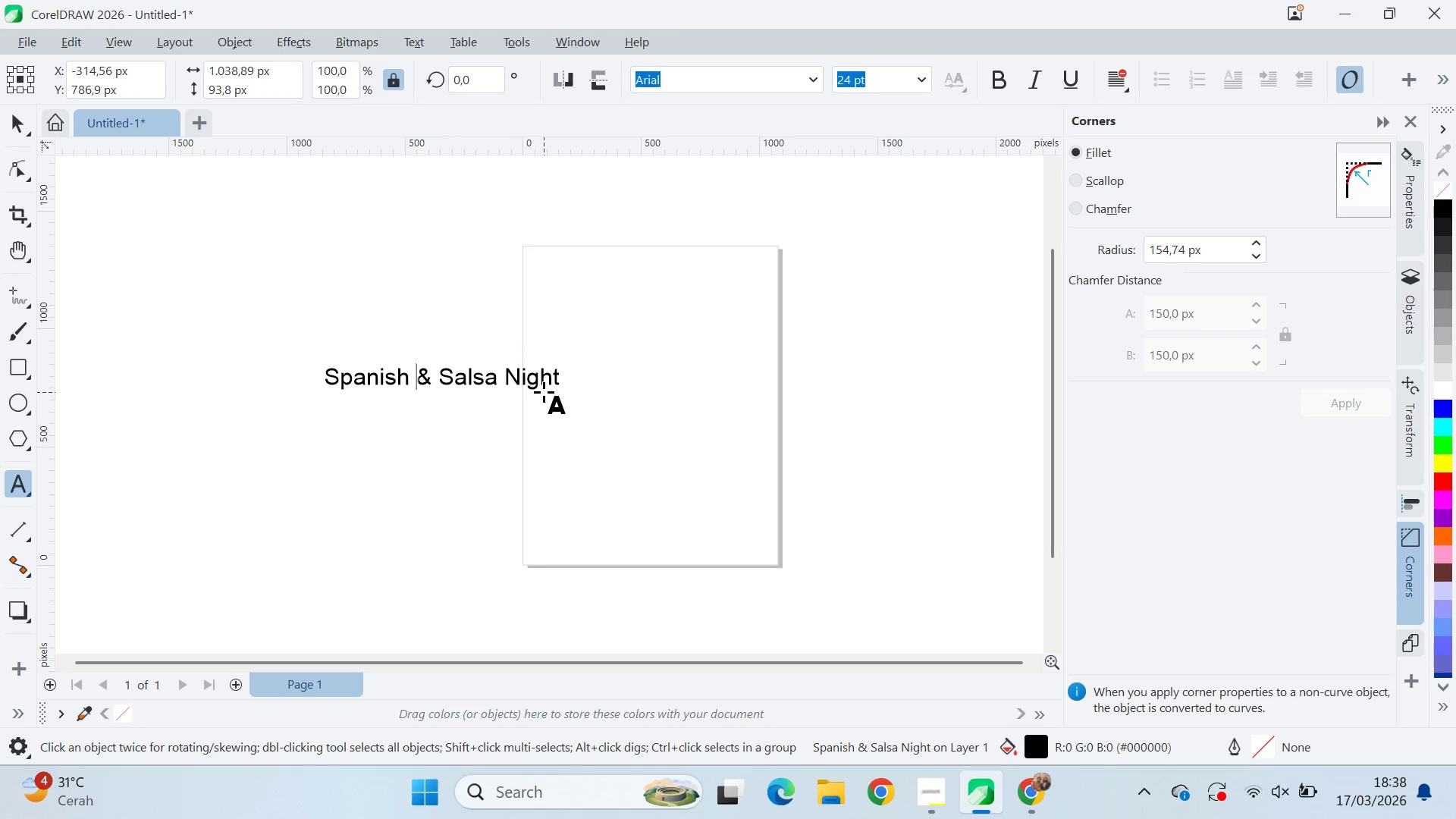 
key(Control+ArrowRight)
 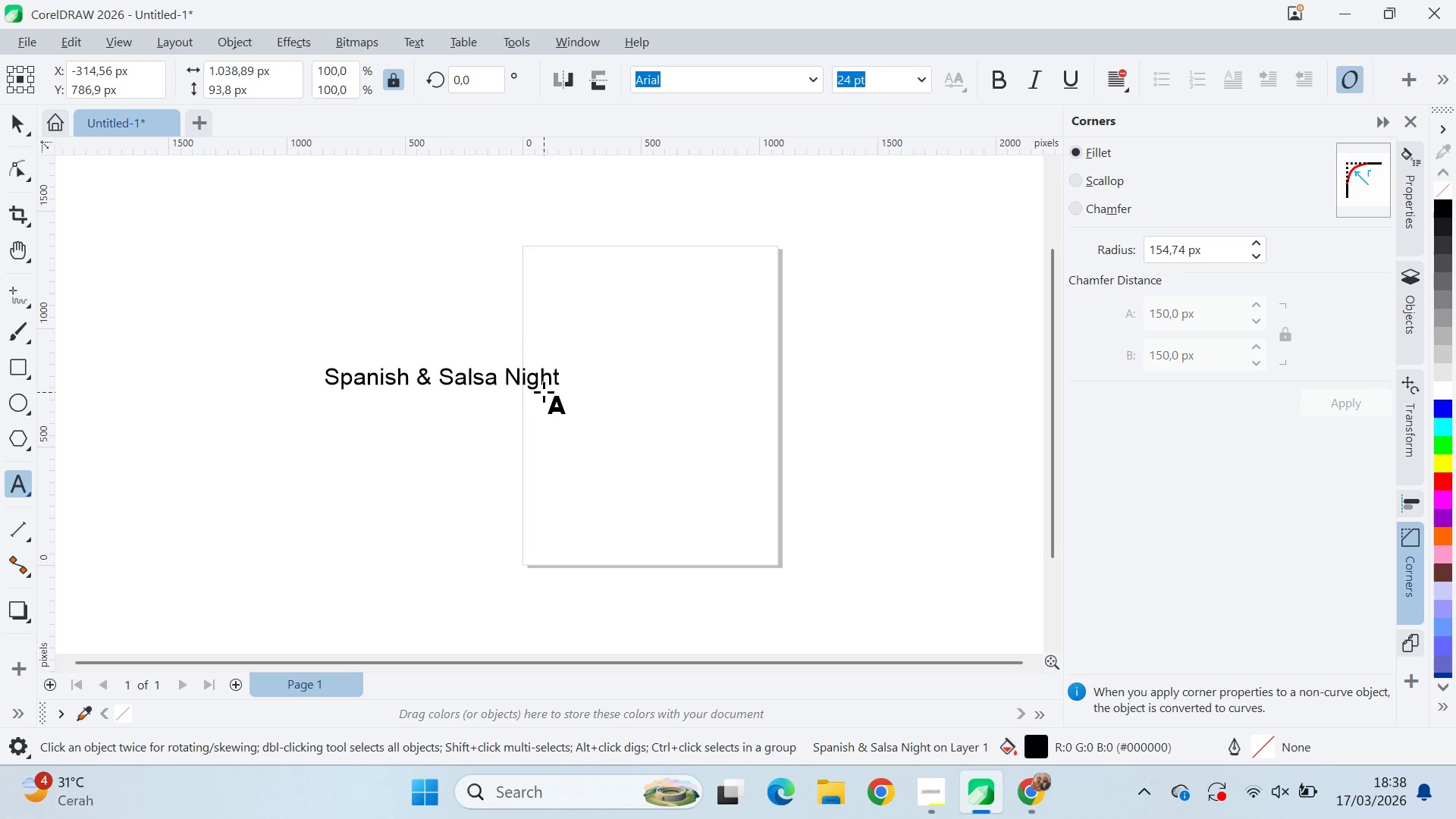 
key(Control+Enter)
 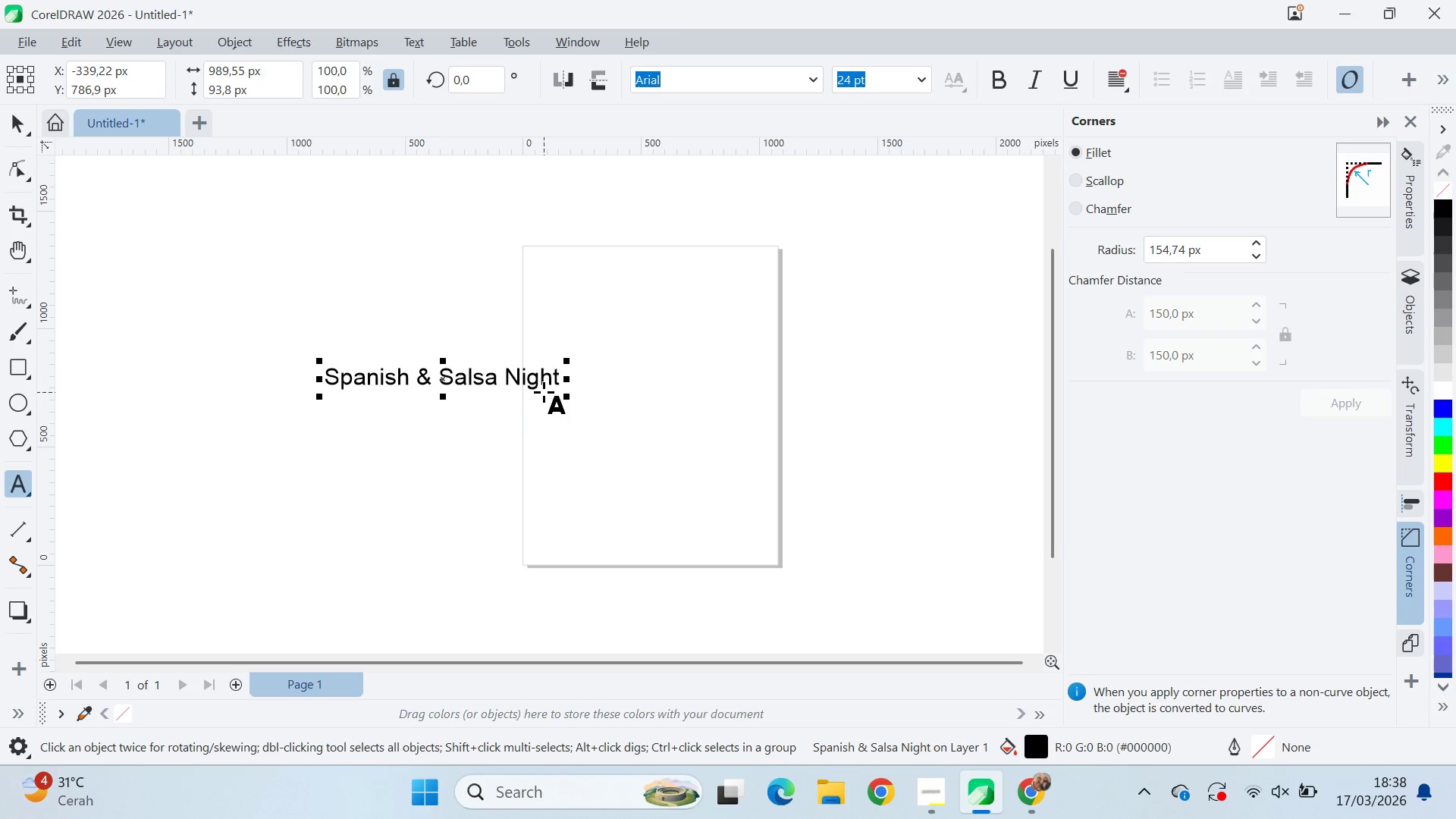 
key(Enter)
 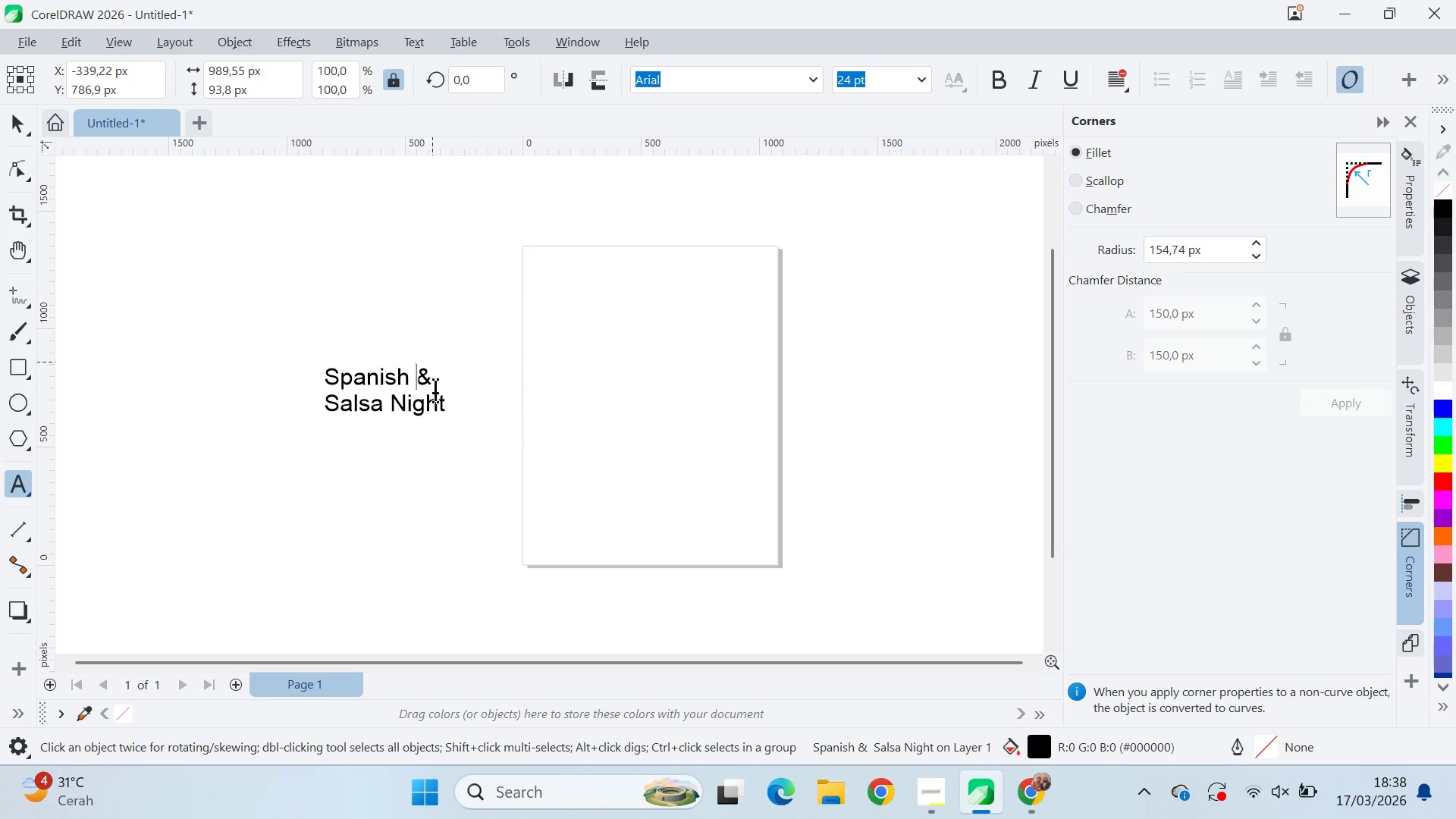 
key(Enter)
 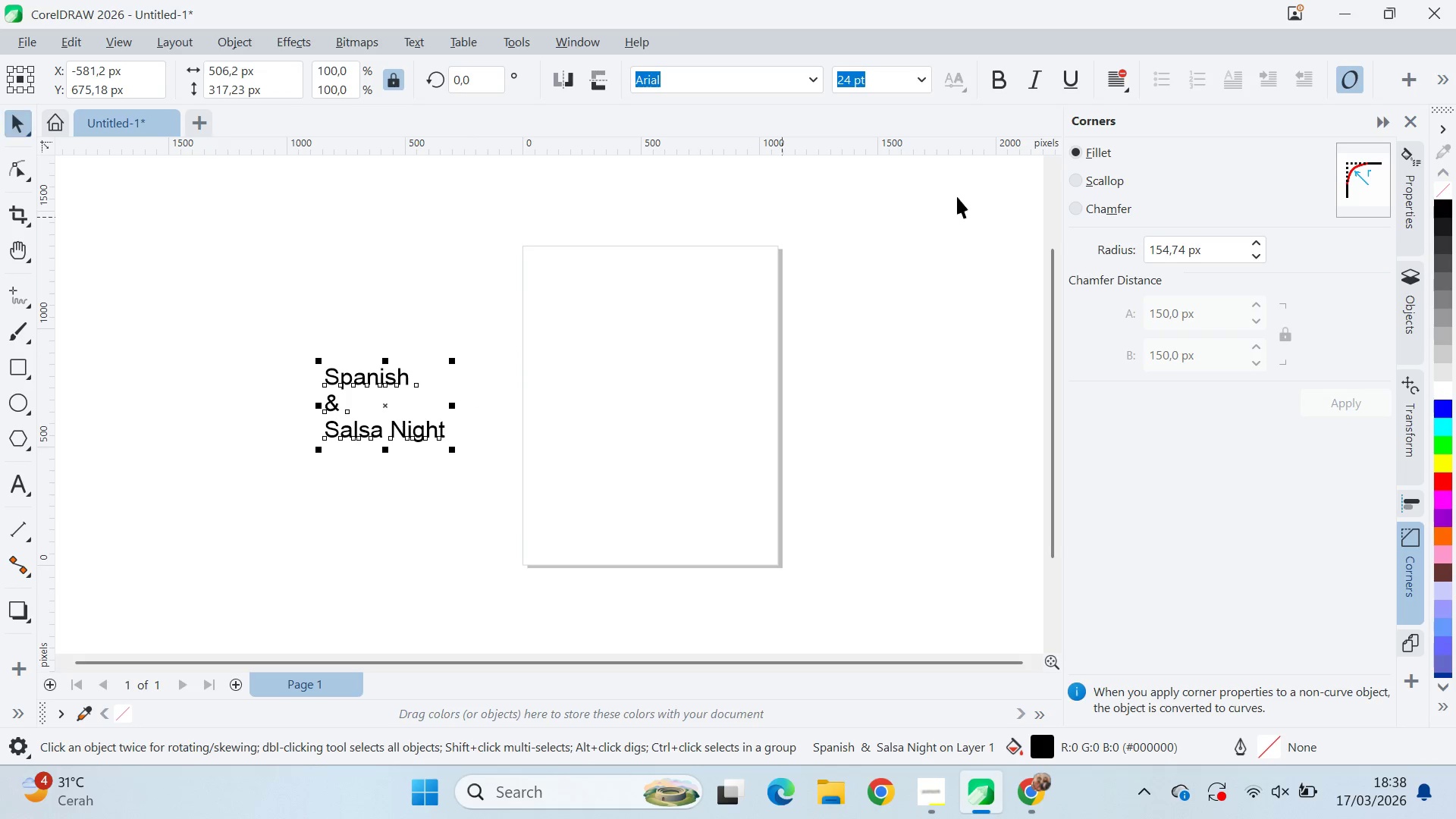 
key(Alt+AltLeft)
 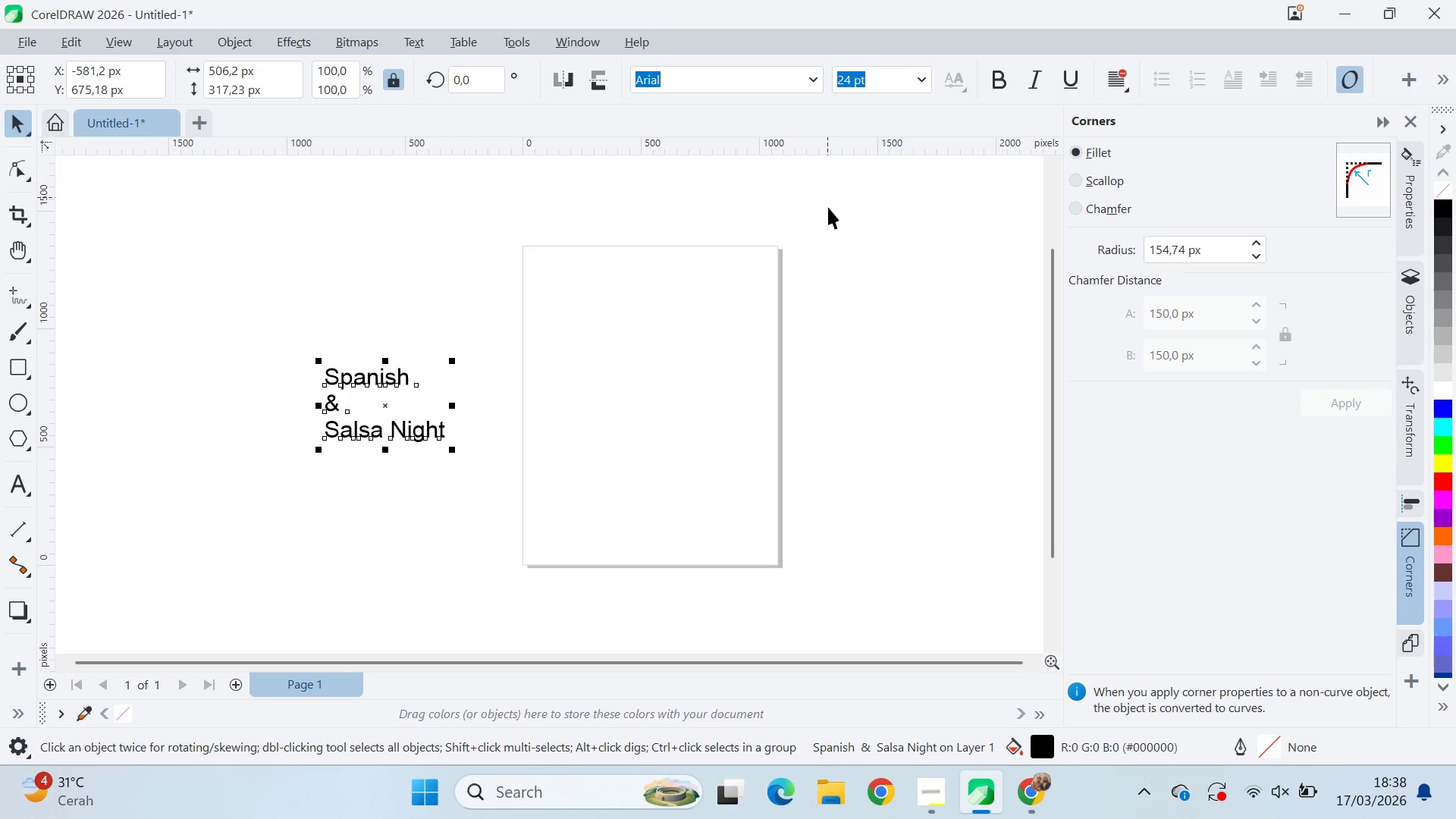 
key(Alt+AltLeft)
 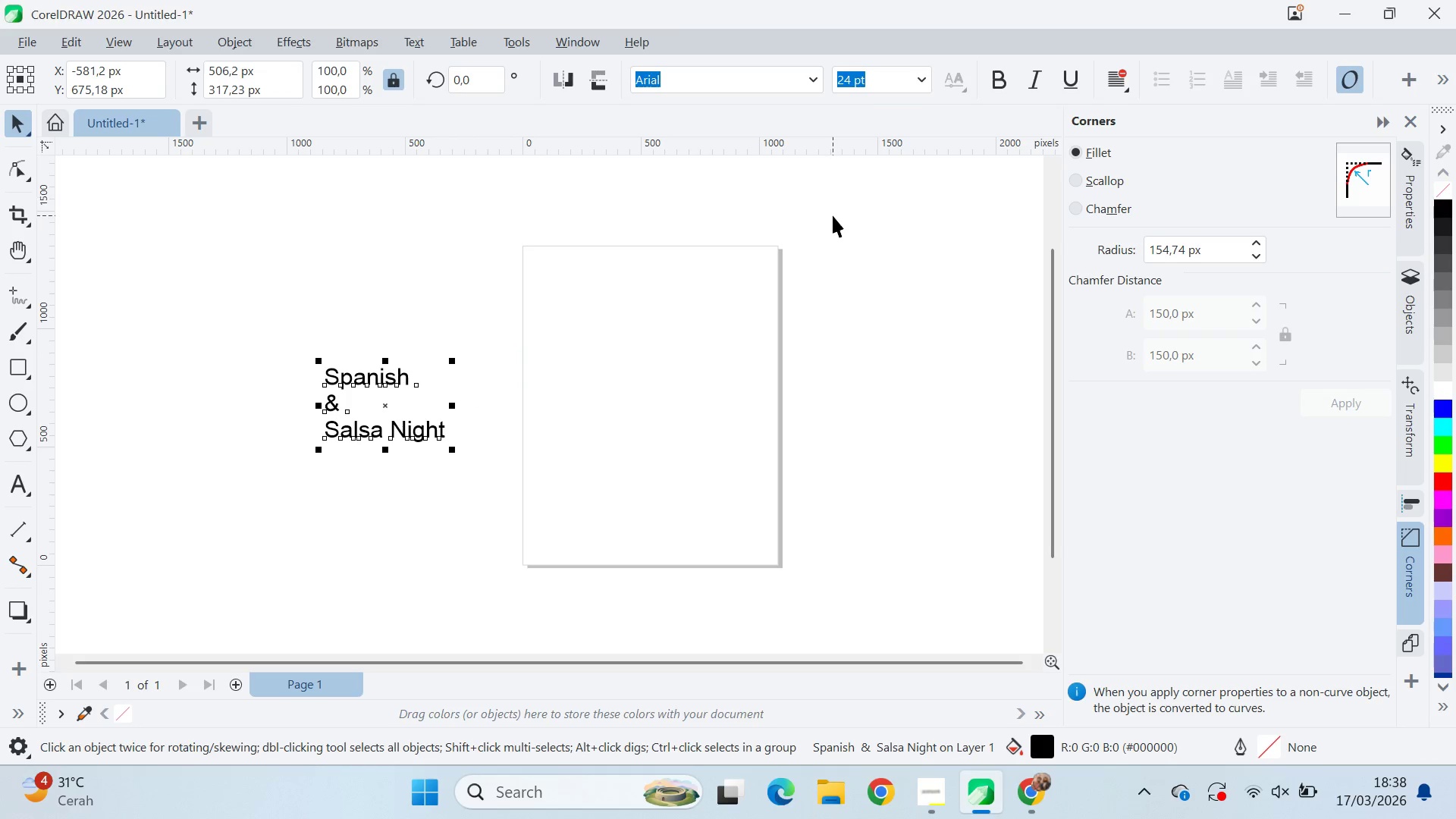 
key(Alt+Tab)